 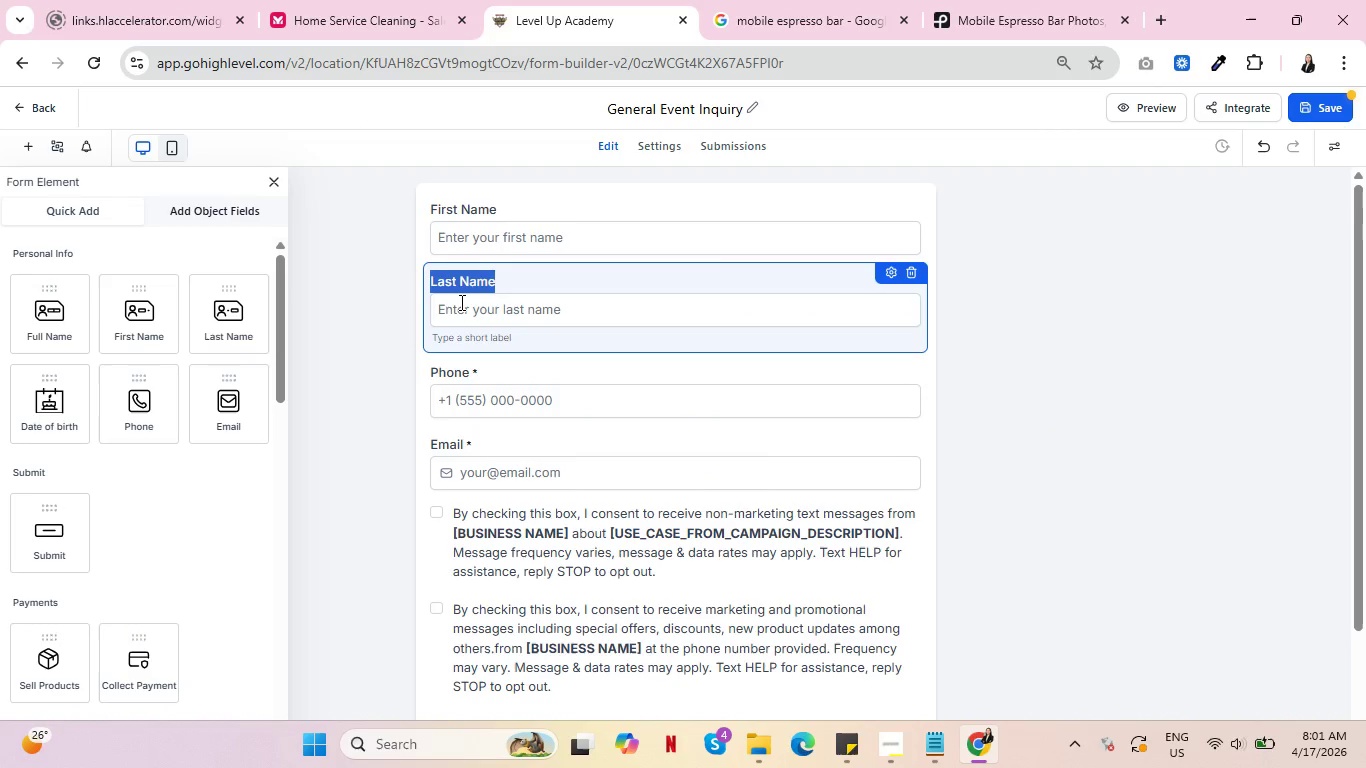 
left_click([547, 529])
 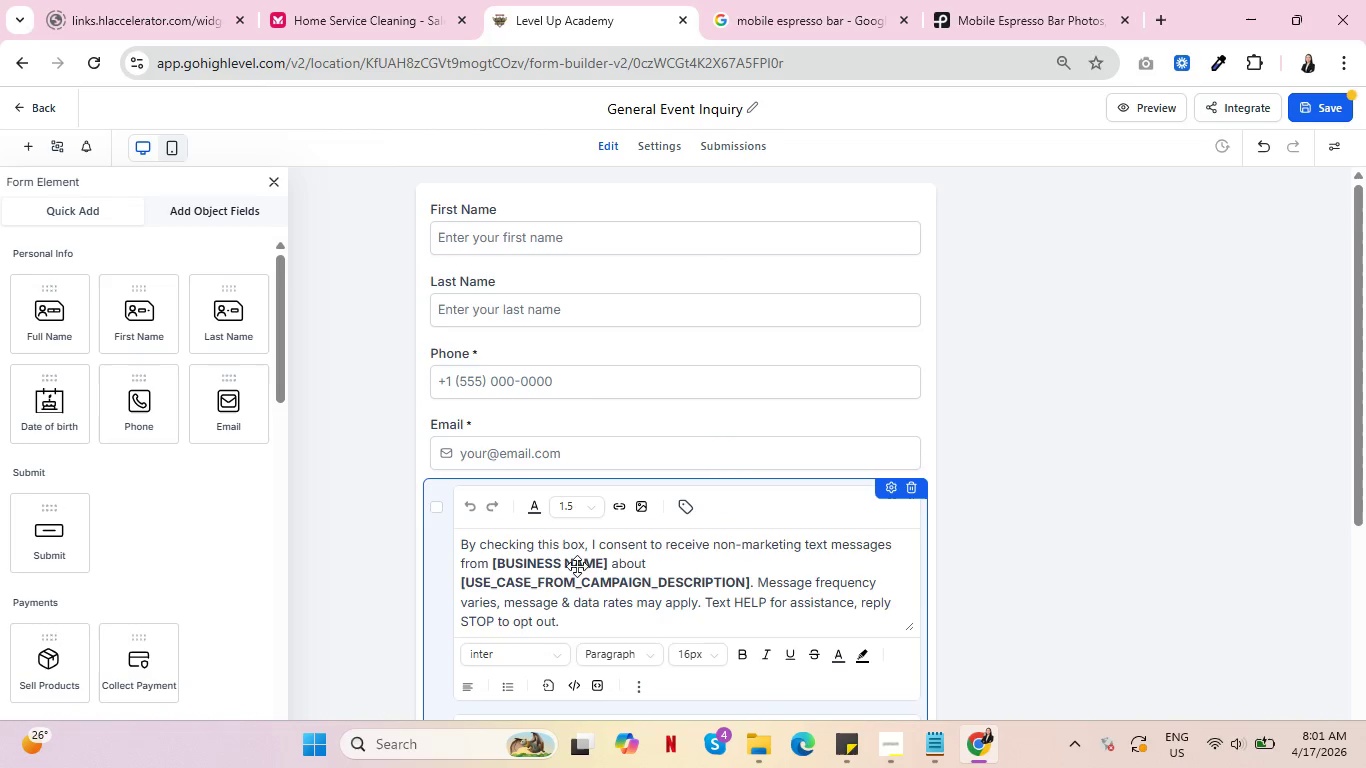 
double_click([585, 564])
 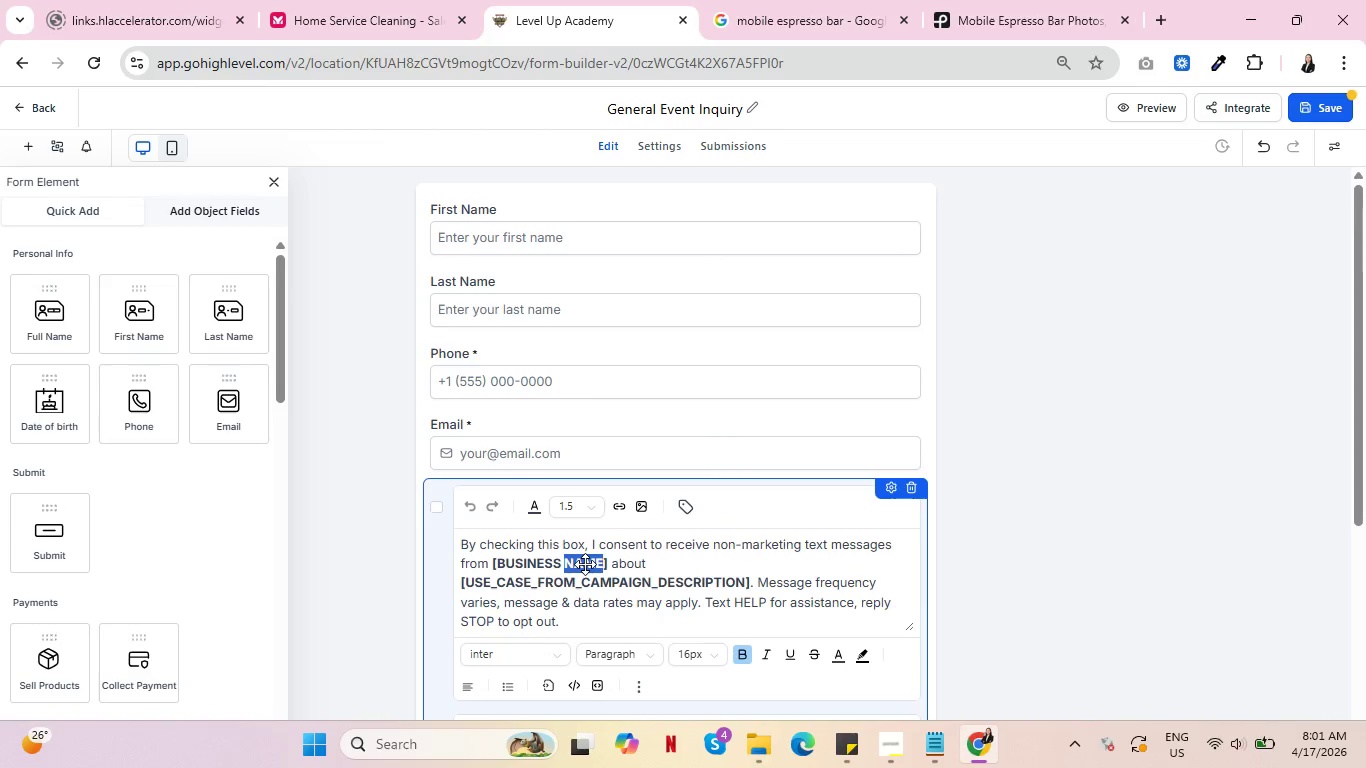 
triple_click([585, 564])
 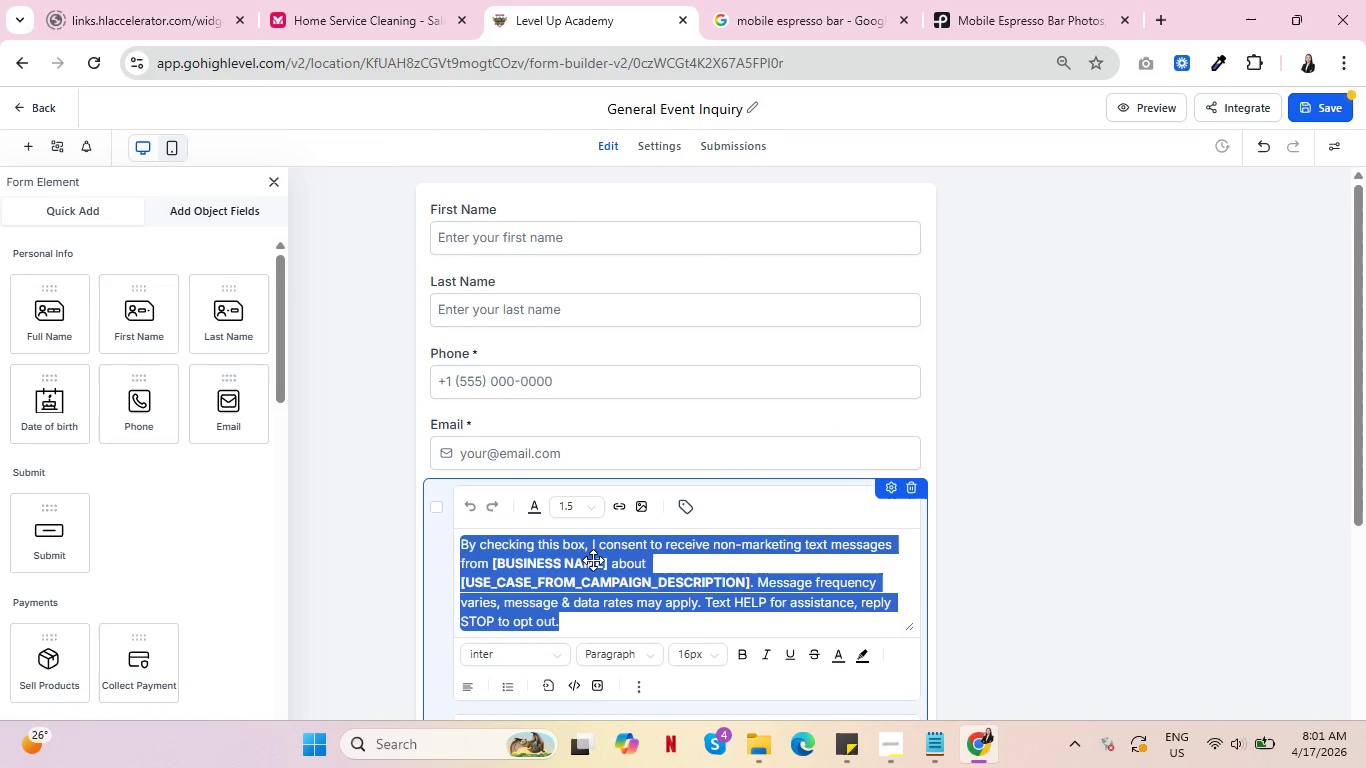 
triple_click([597, 560])
 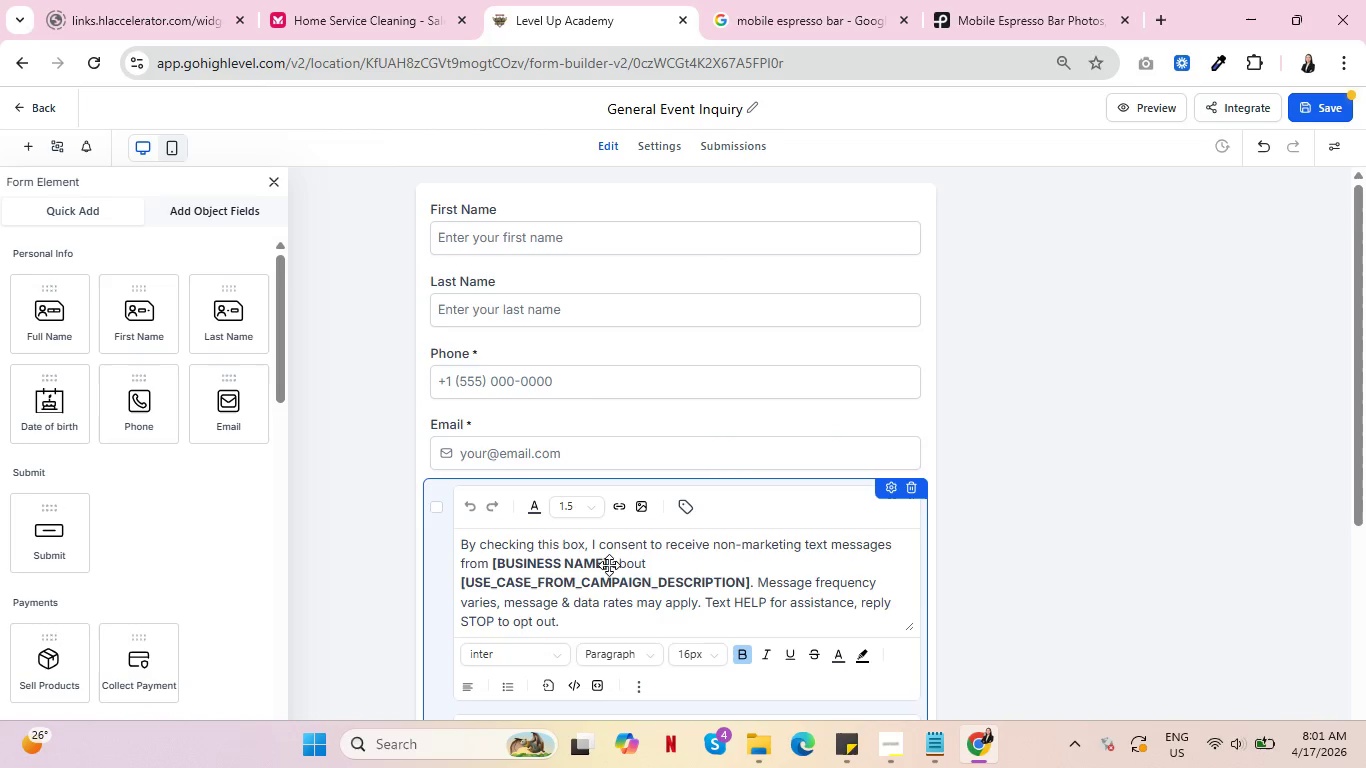 
left_click_drag(start_coordinate=[611, 565], to_coordinate=[494, 564])
 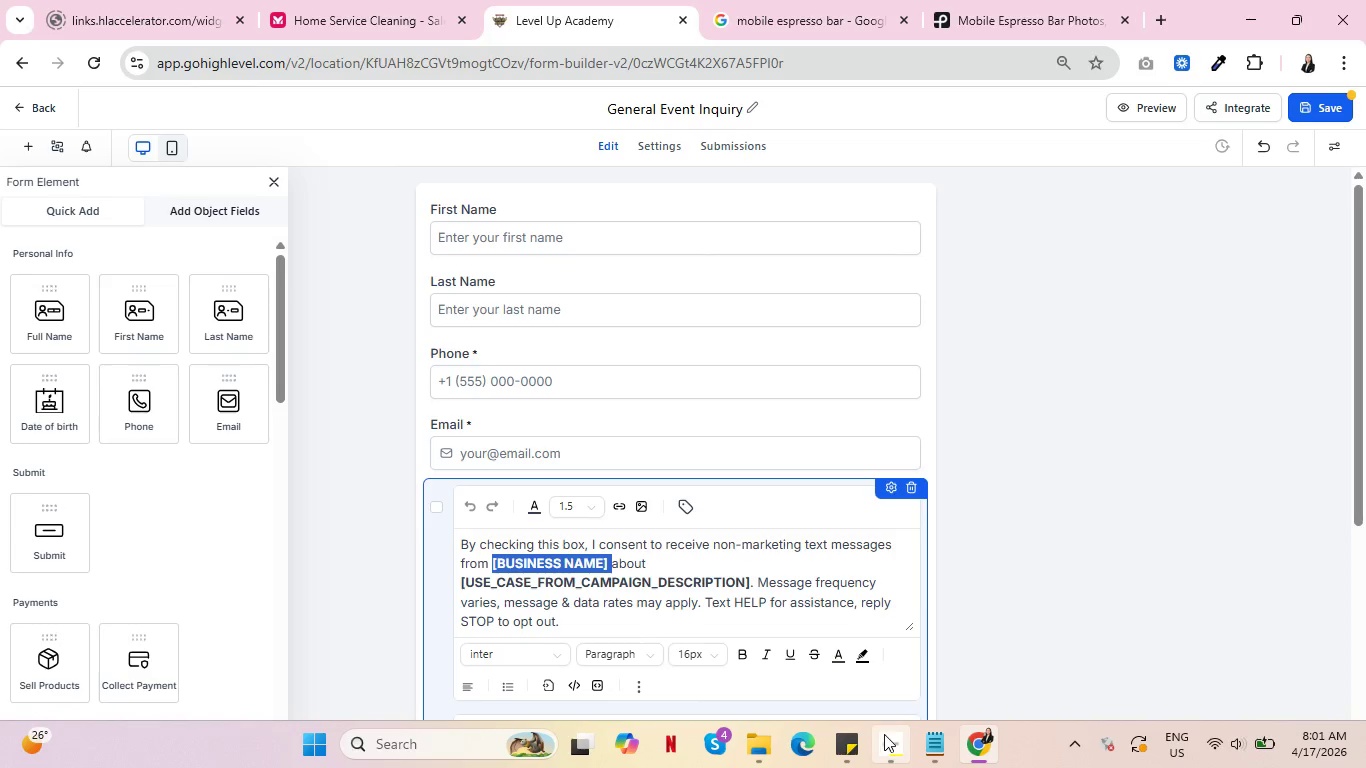 
left_click([885, 735])